 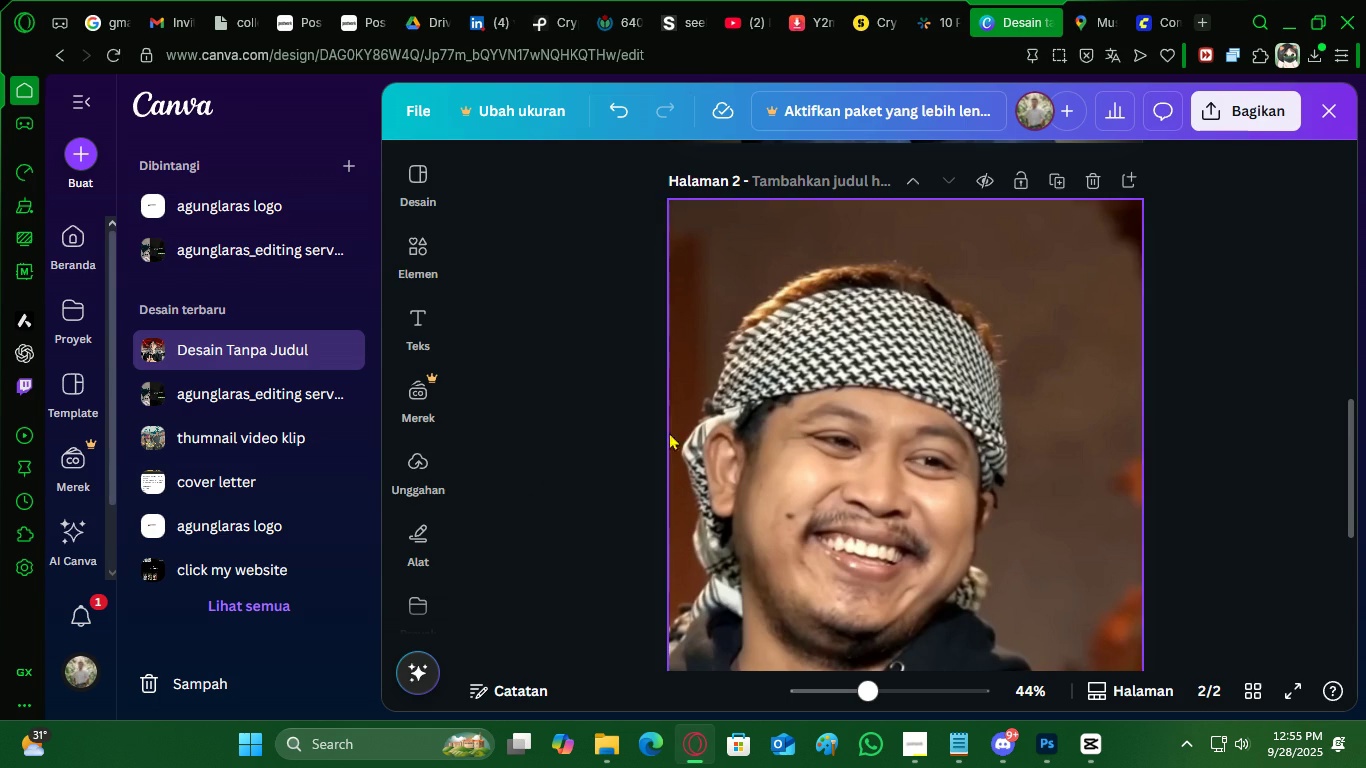 
left_click([601, 737])
 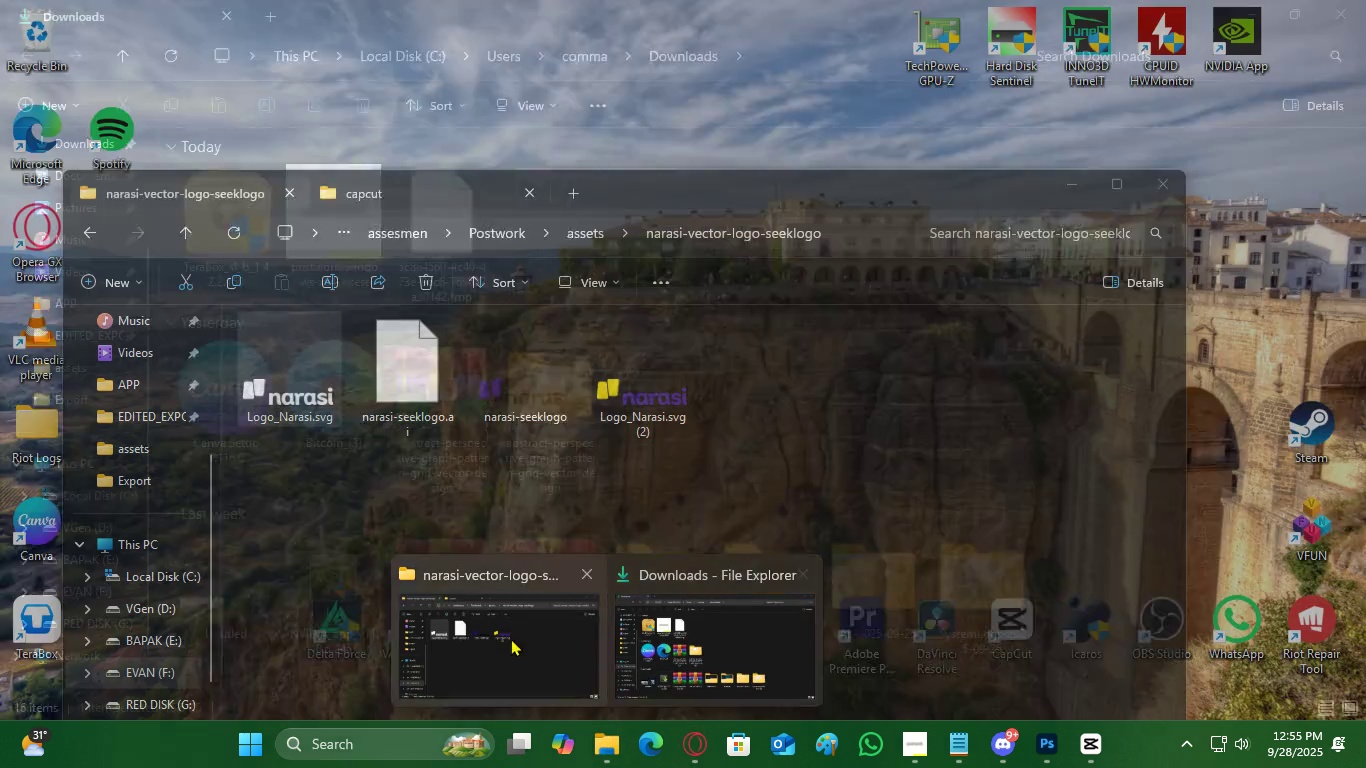 
left_click([511, 638])
 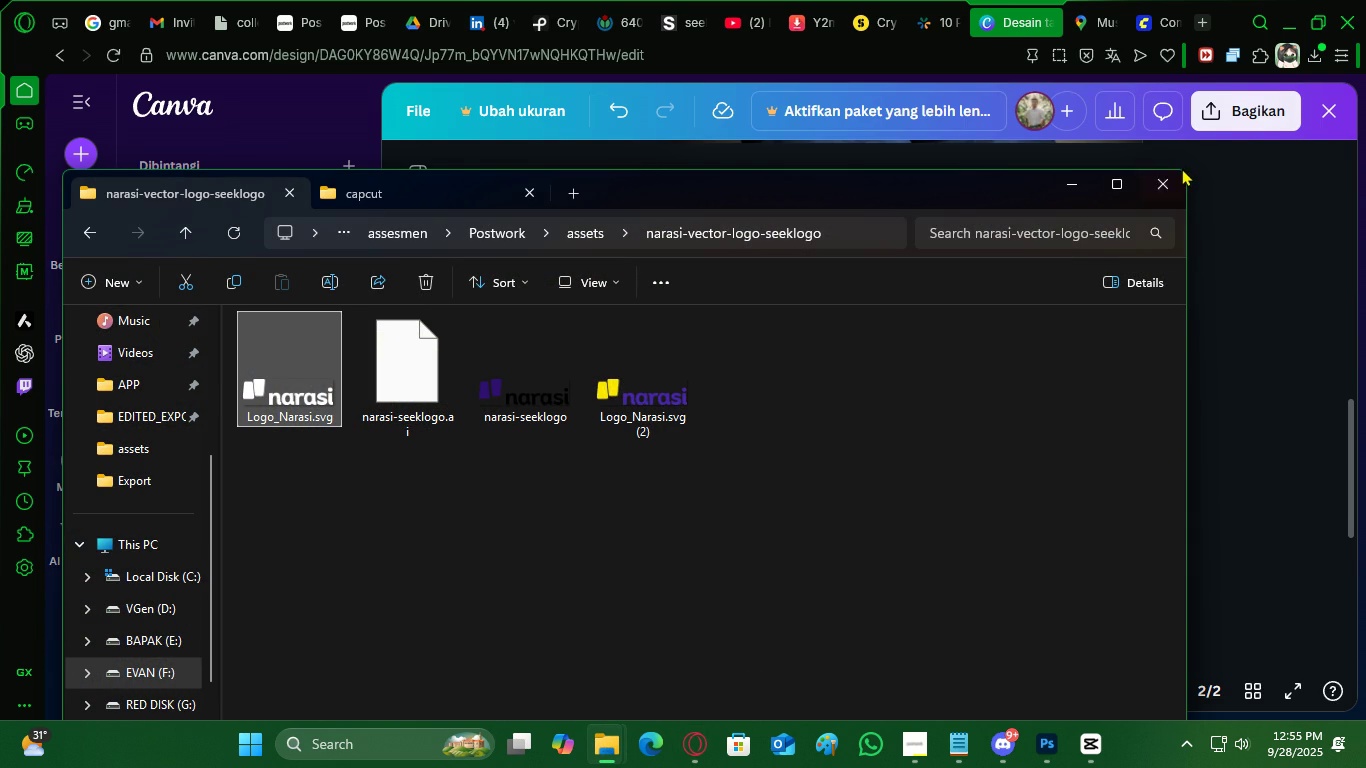 
left_click([1182, 168])
 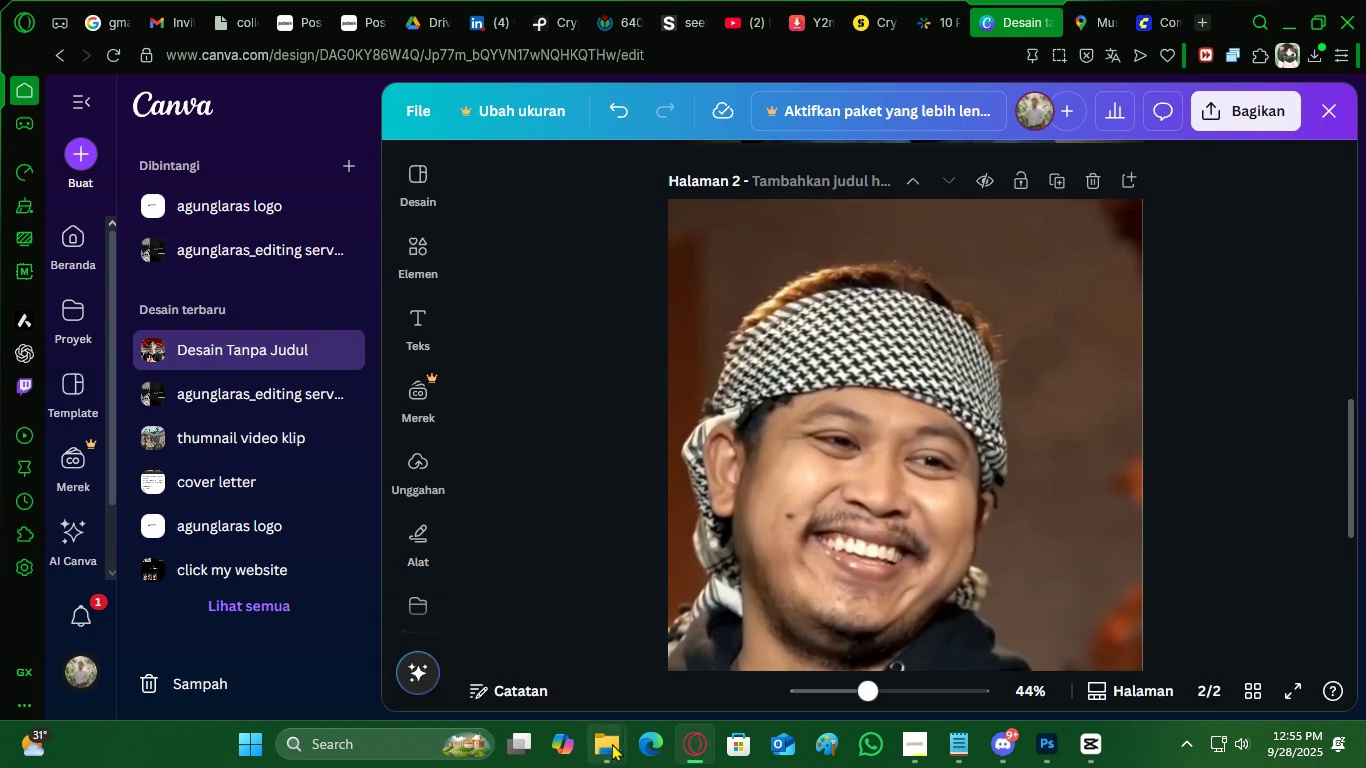 
left_click([611, 743])
 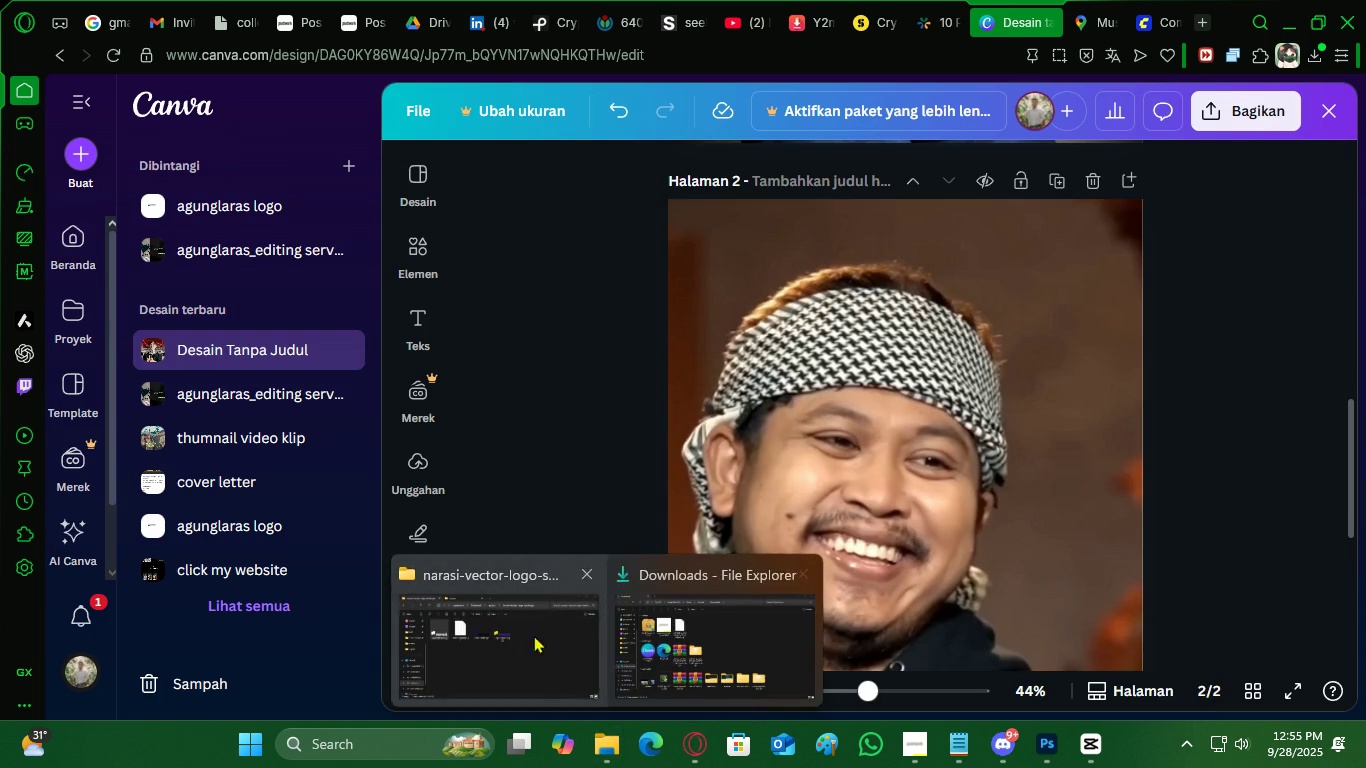 
left_click([518, 644])